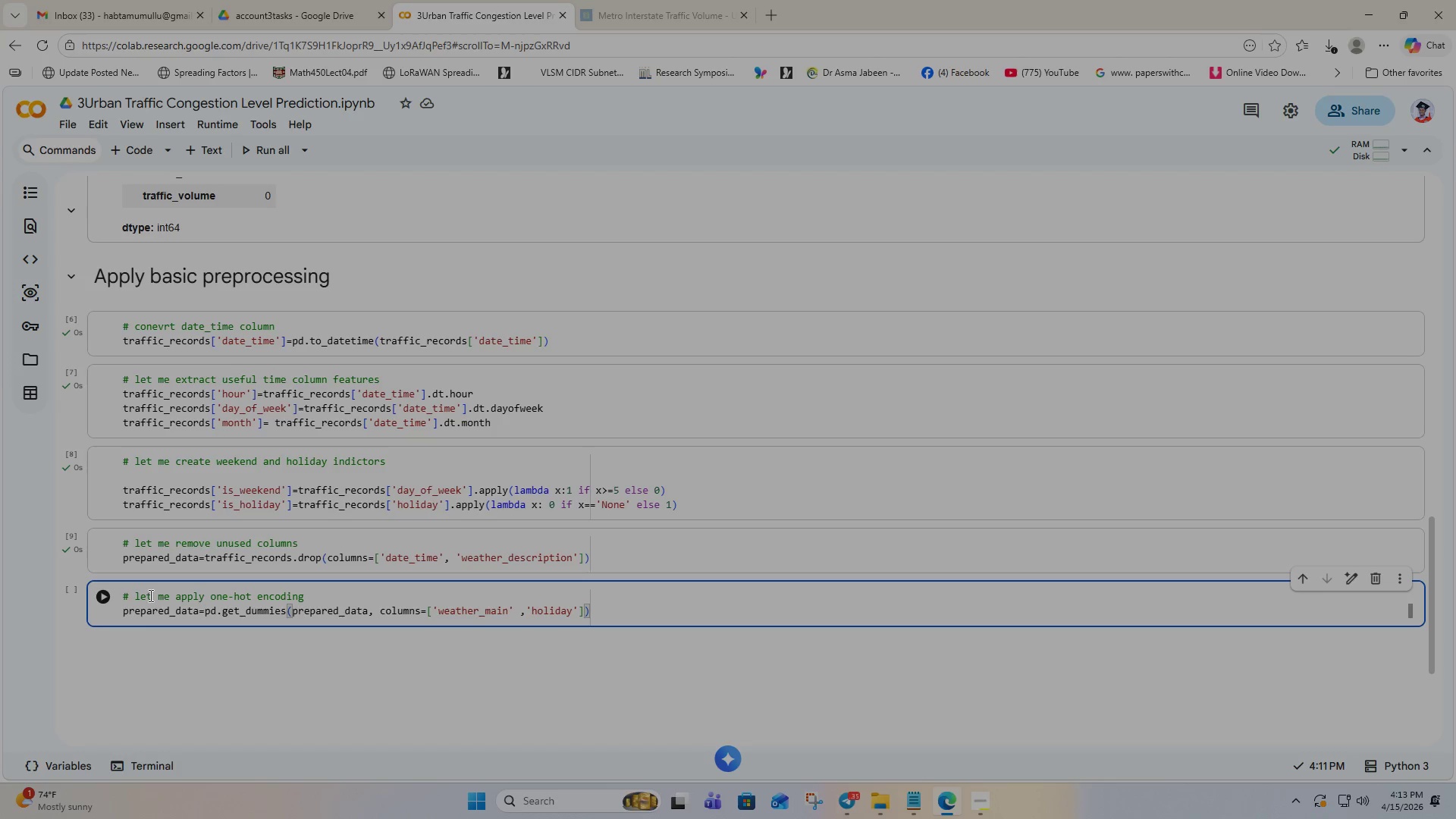 
type(, drop)
 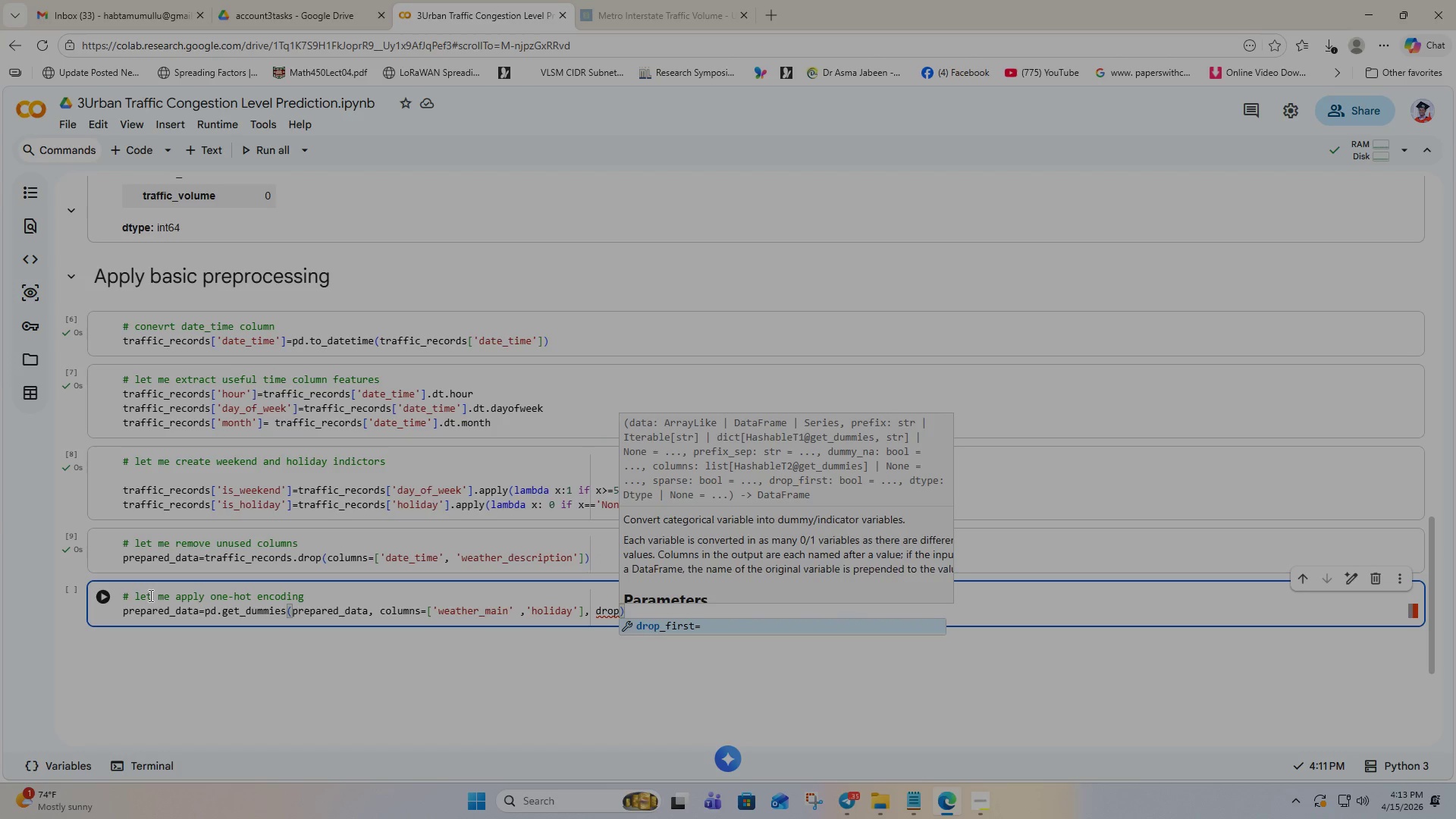 
key(Enter)
 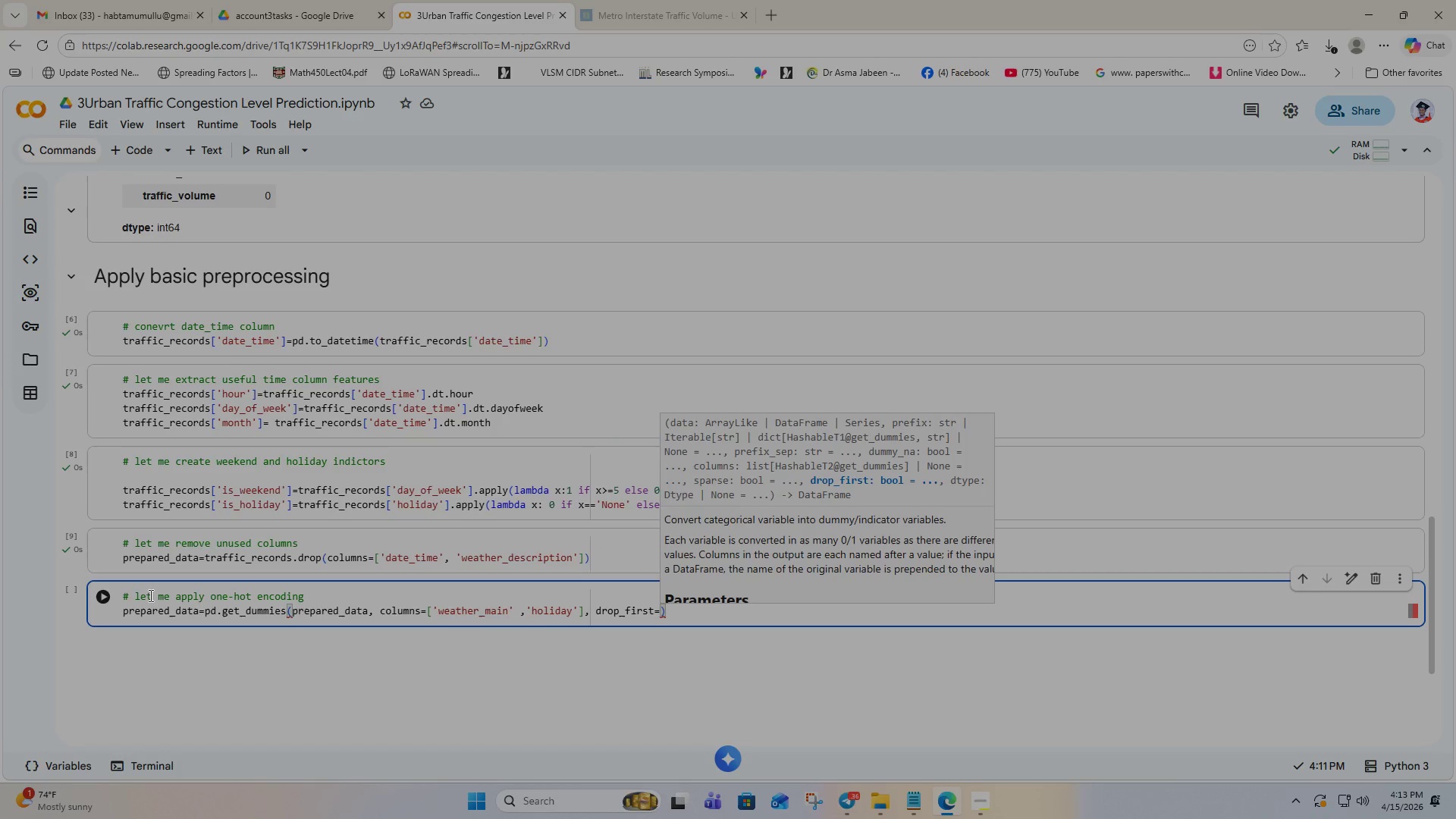 
type(Tr)
 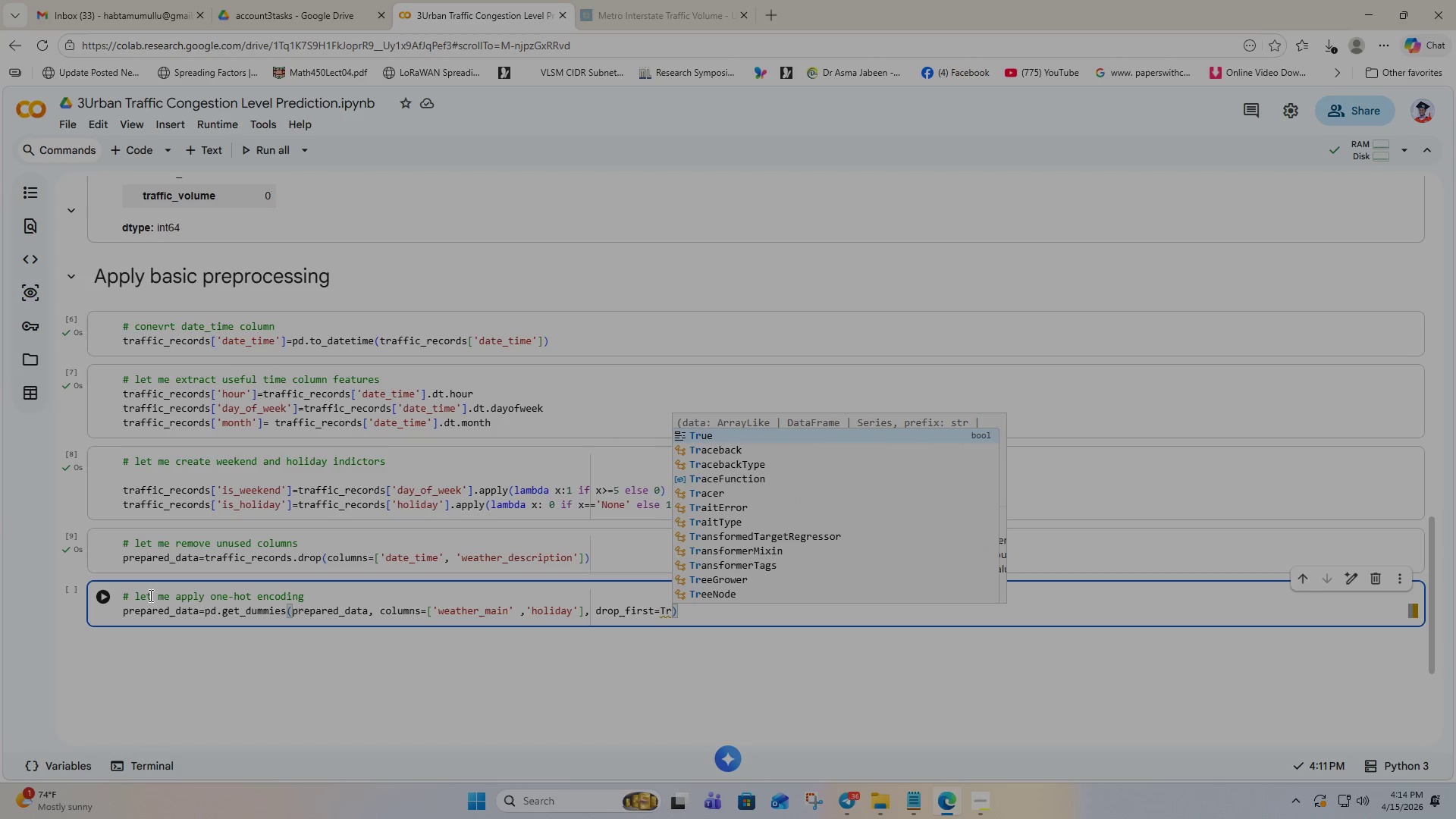 
key(Enter)
 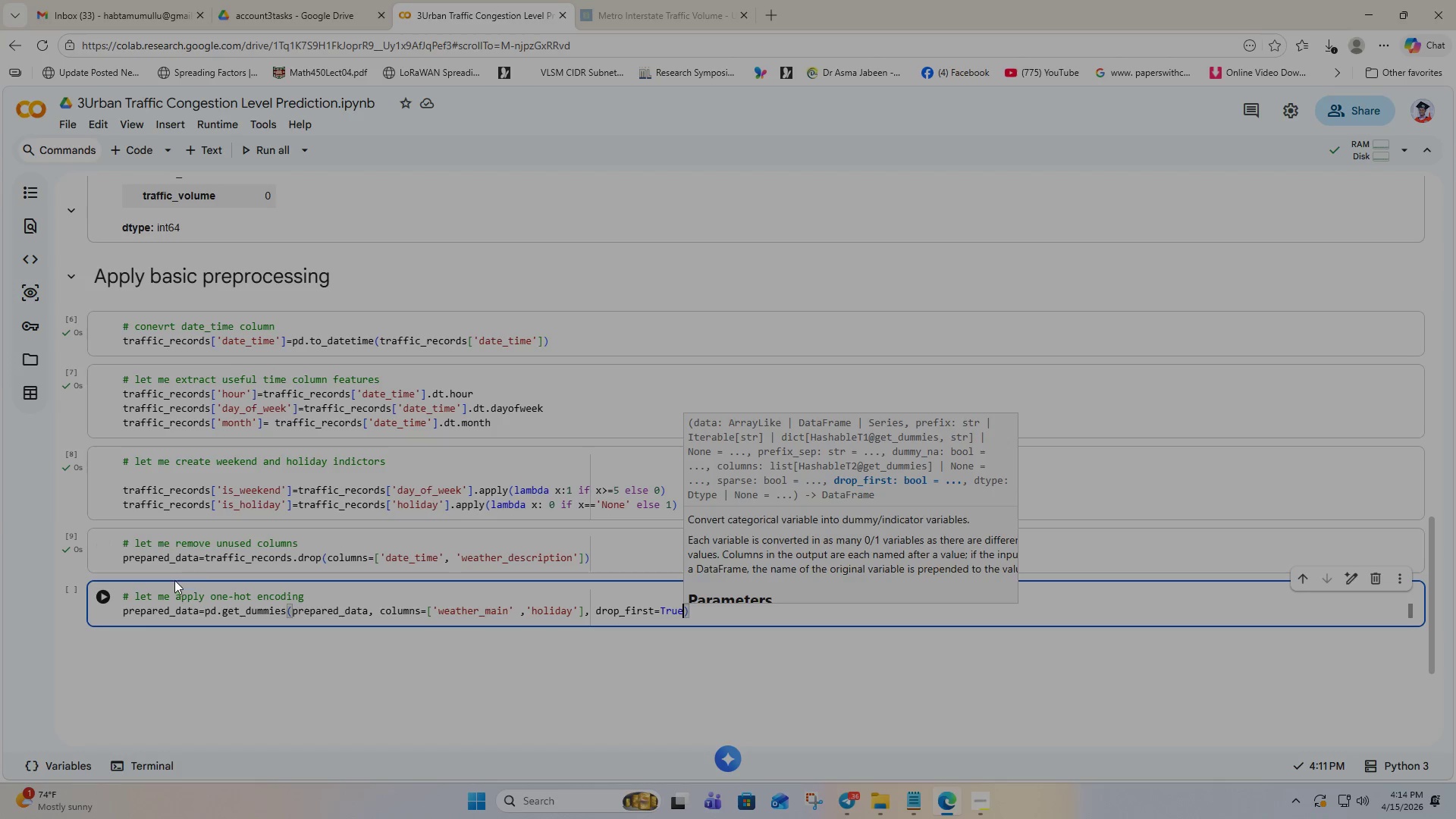 
wait(5.52)
 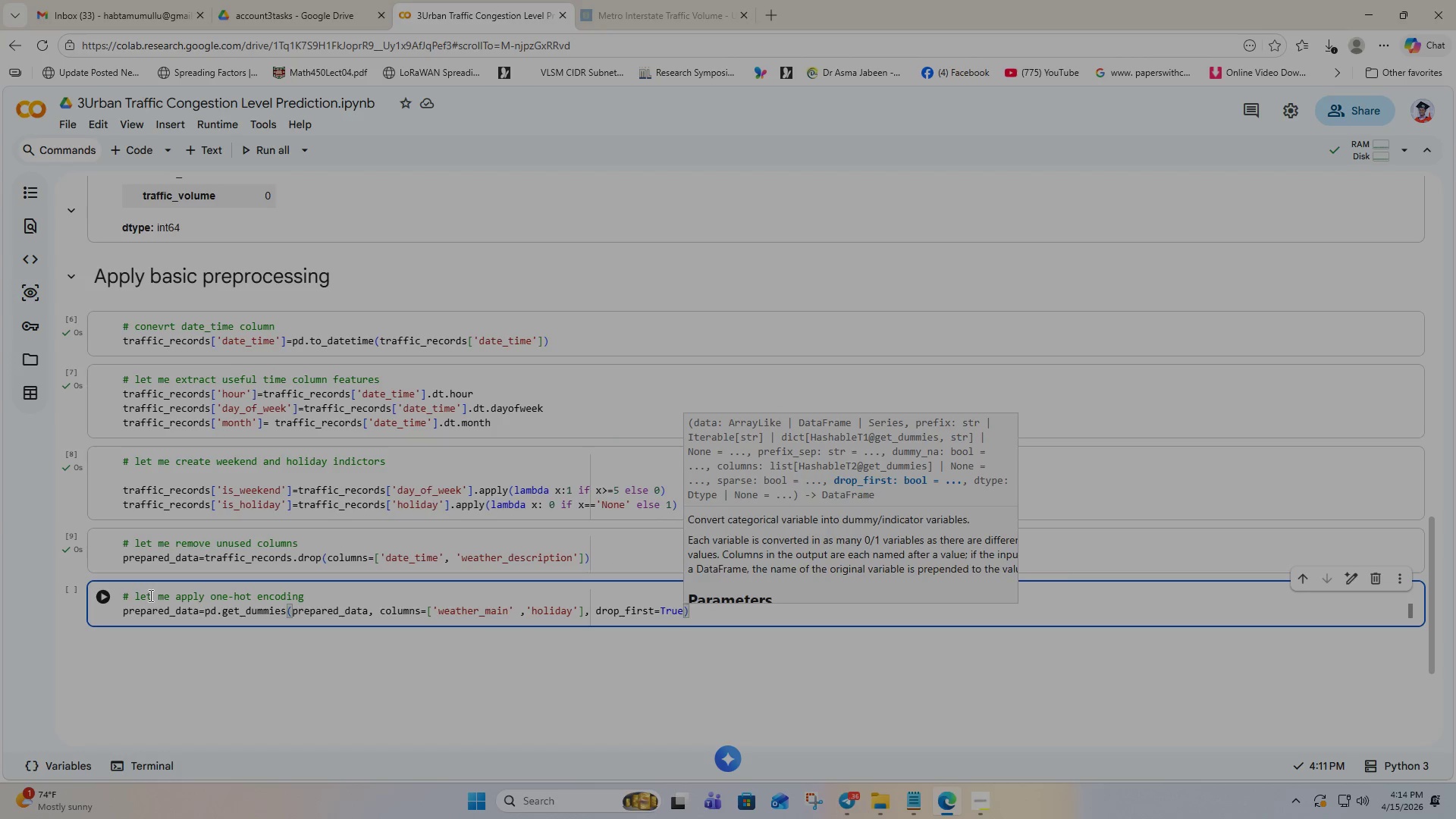 
left_click([103, 597])
 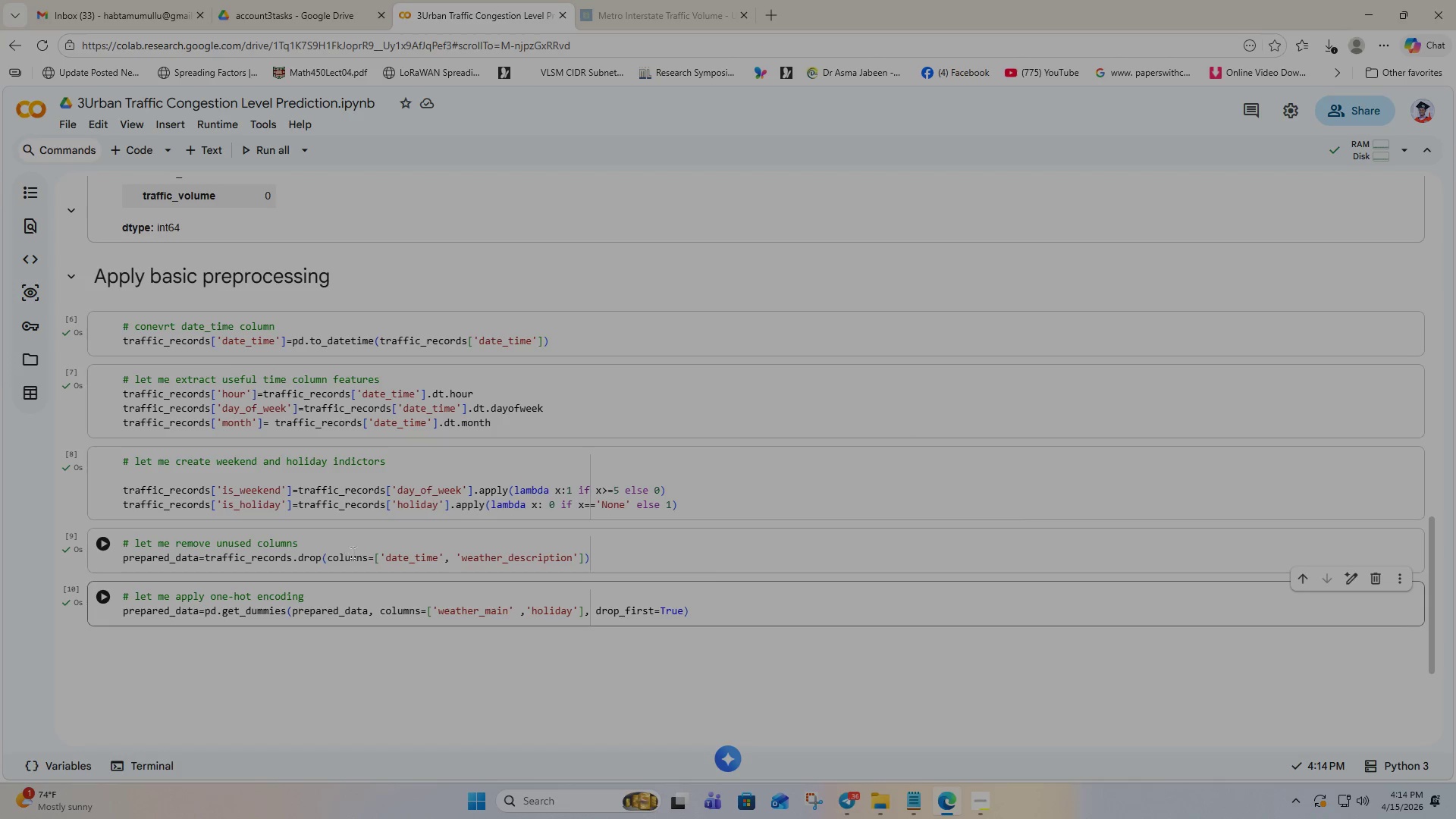 
scroll: coordinate [474, 546], scroll_direction: down, amount: 3.0
 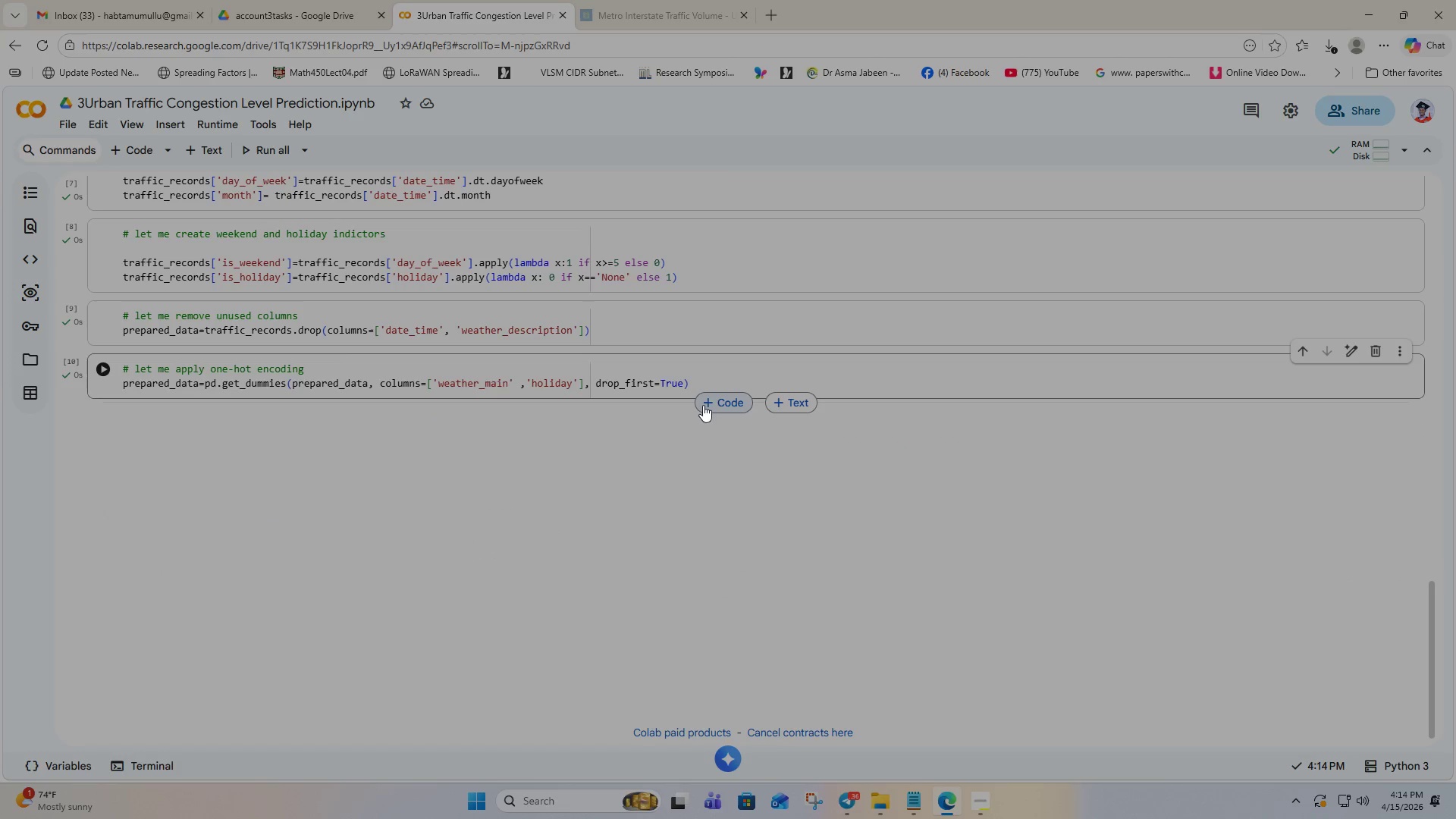 
left_click([718, 406])
 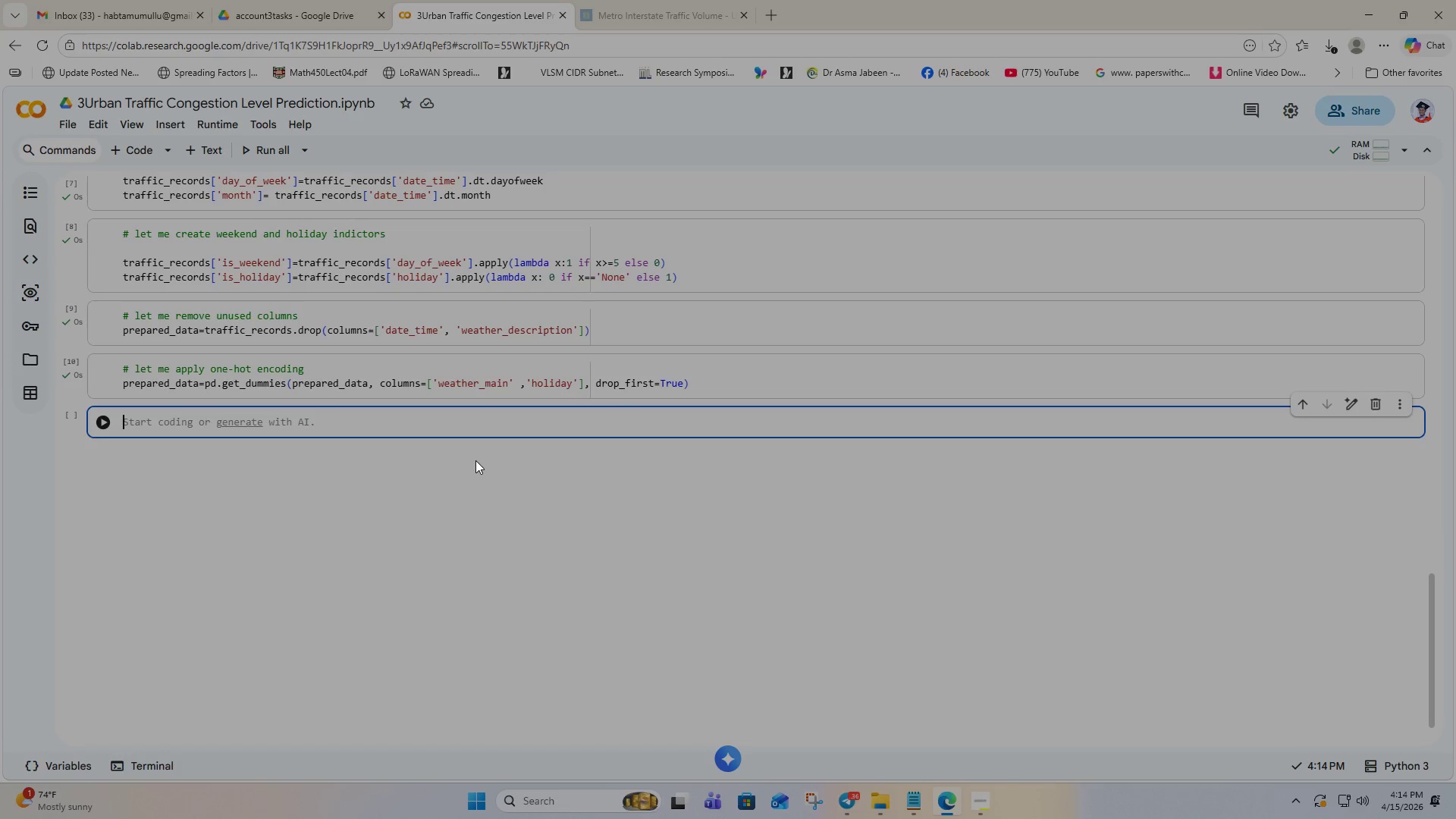 
wait(17.08)
 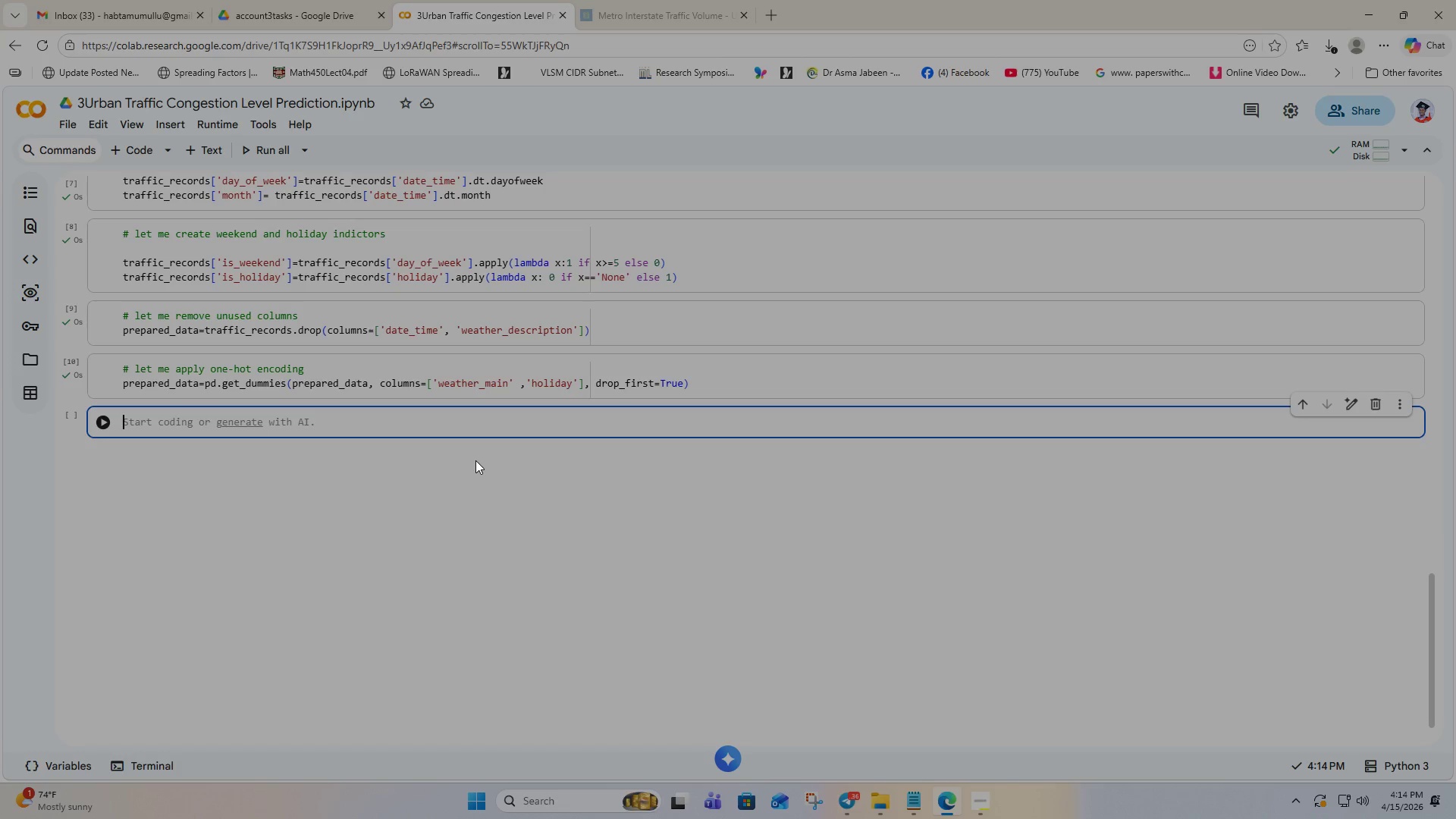 
left_click([976, 813])